 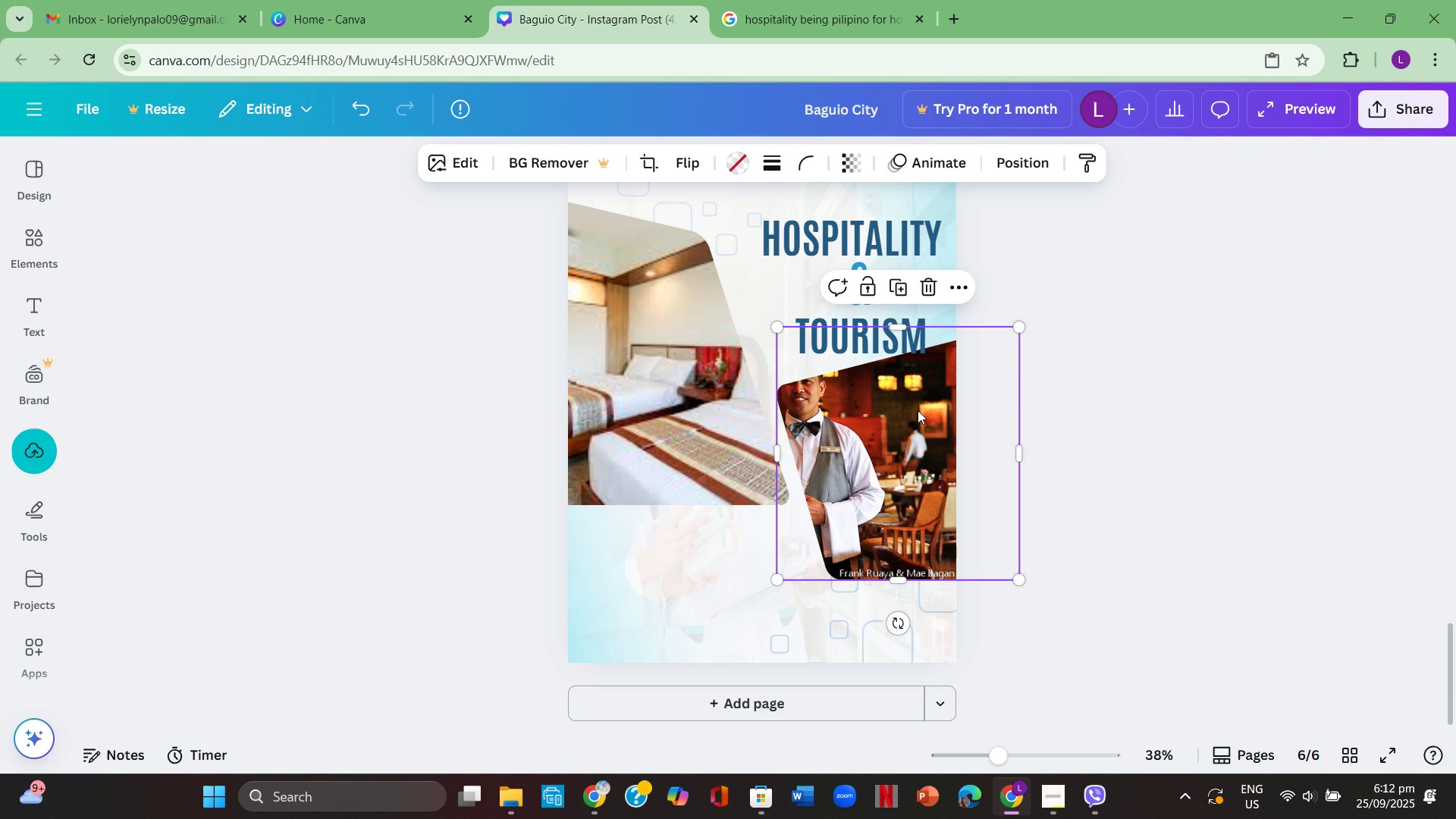 
key(Backspace)
 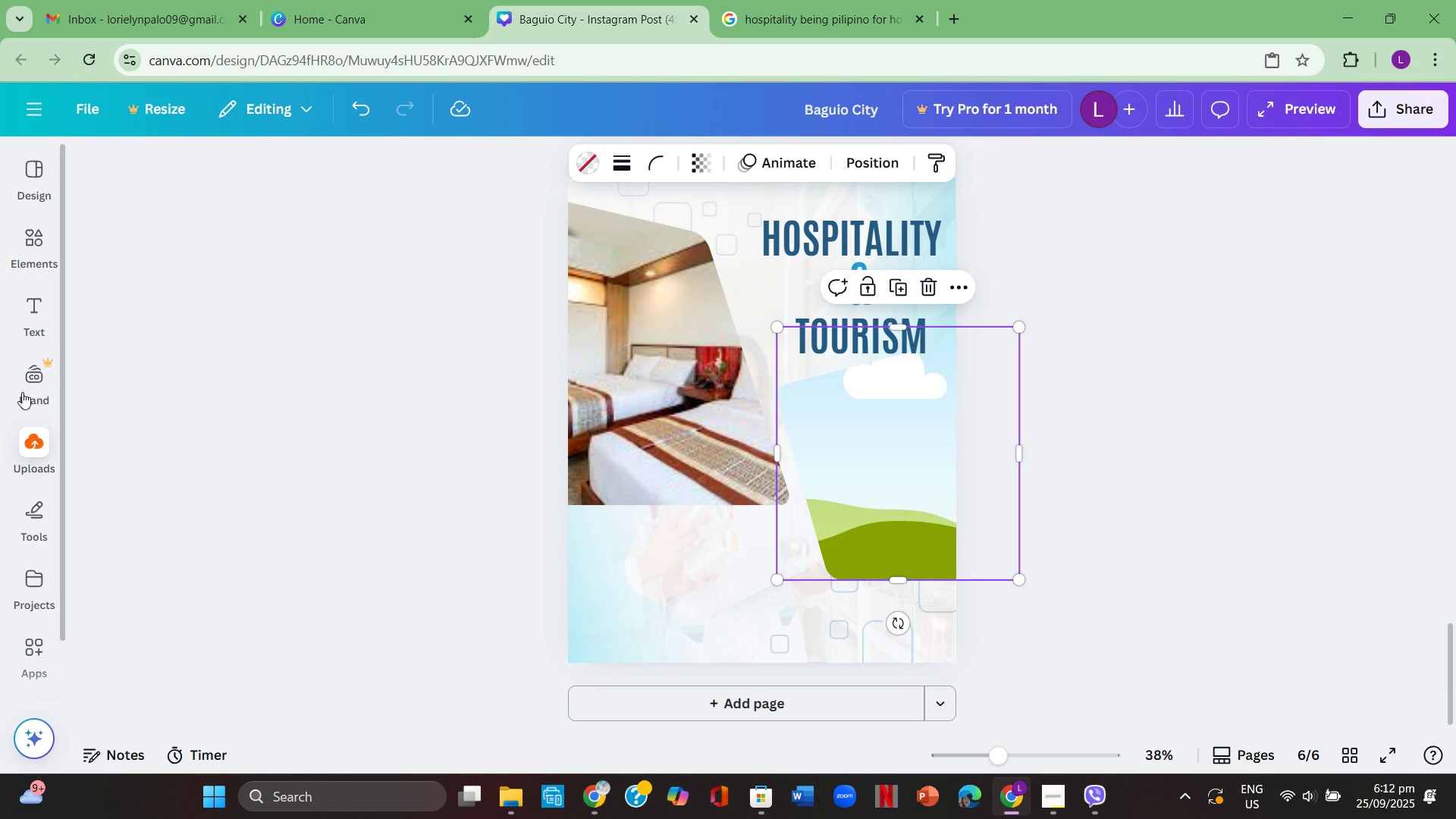 
left_click([19, 384])
 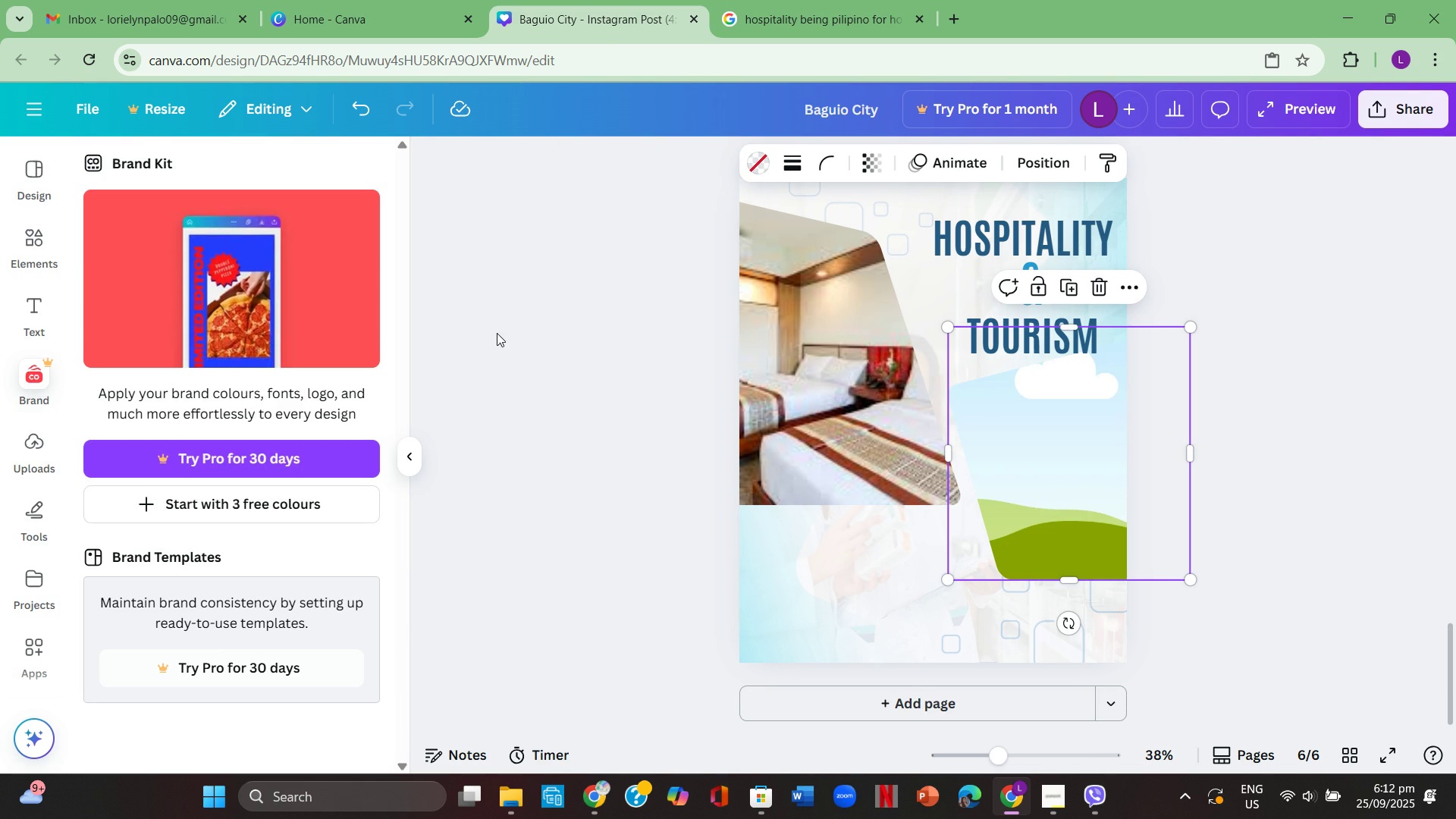 
left_click([497, 332])
 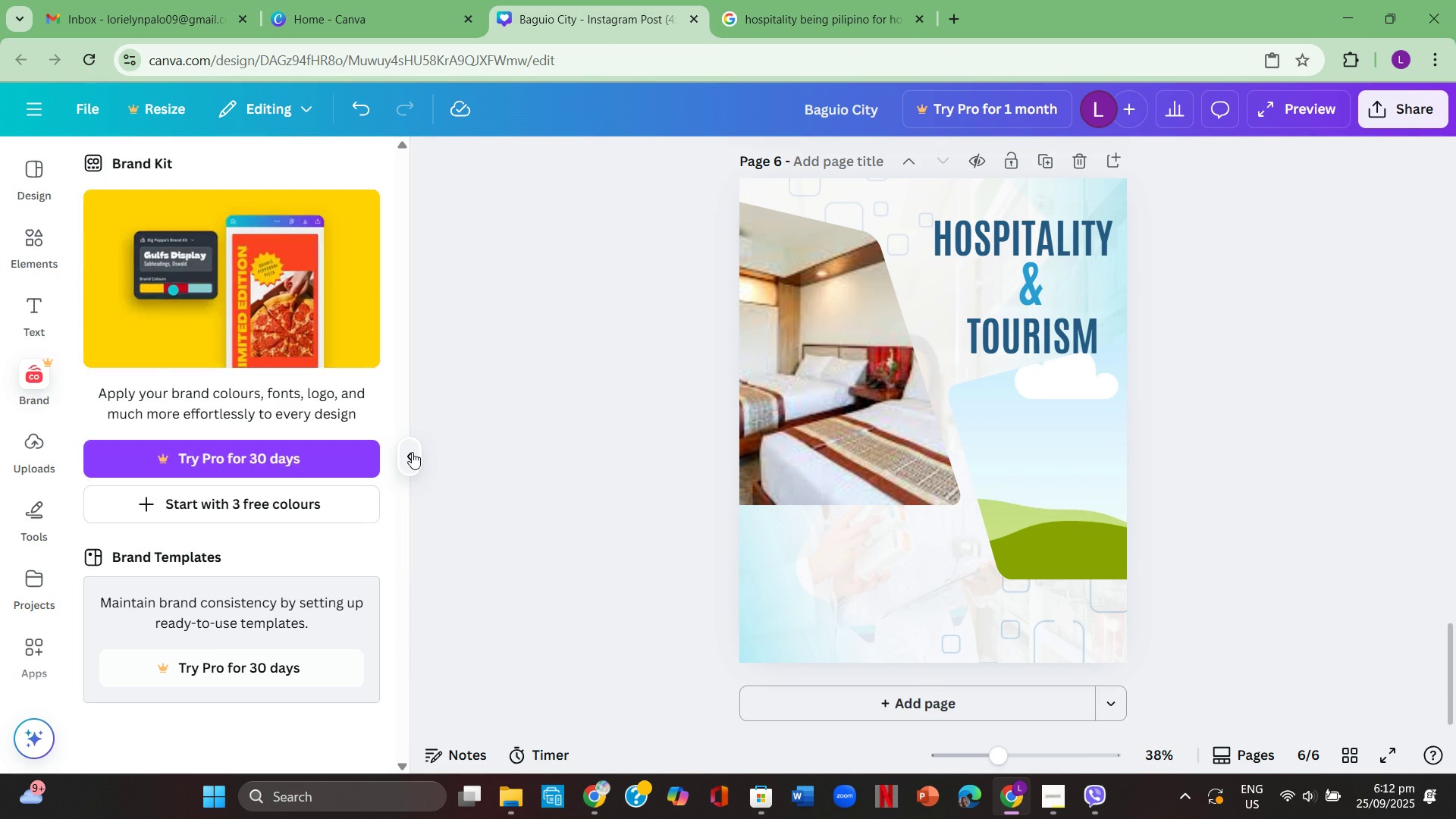 
left_click([412, 452])
 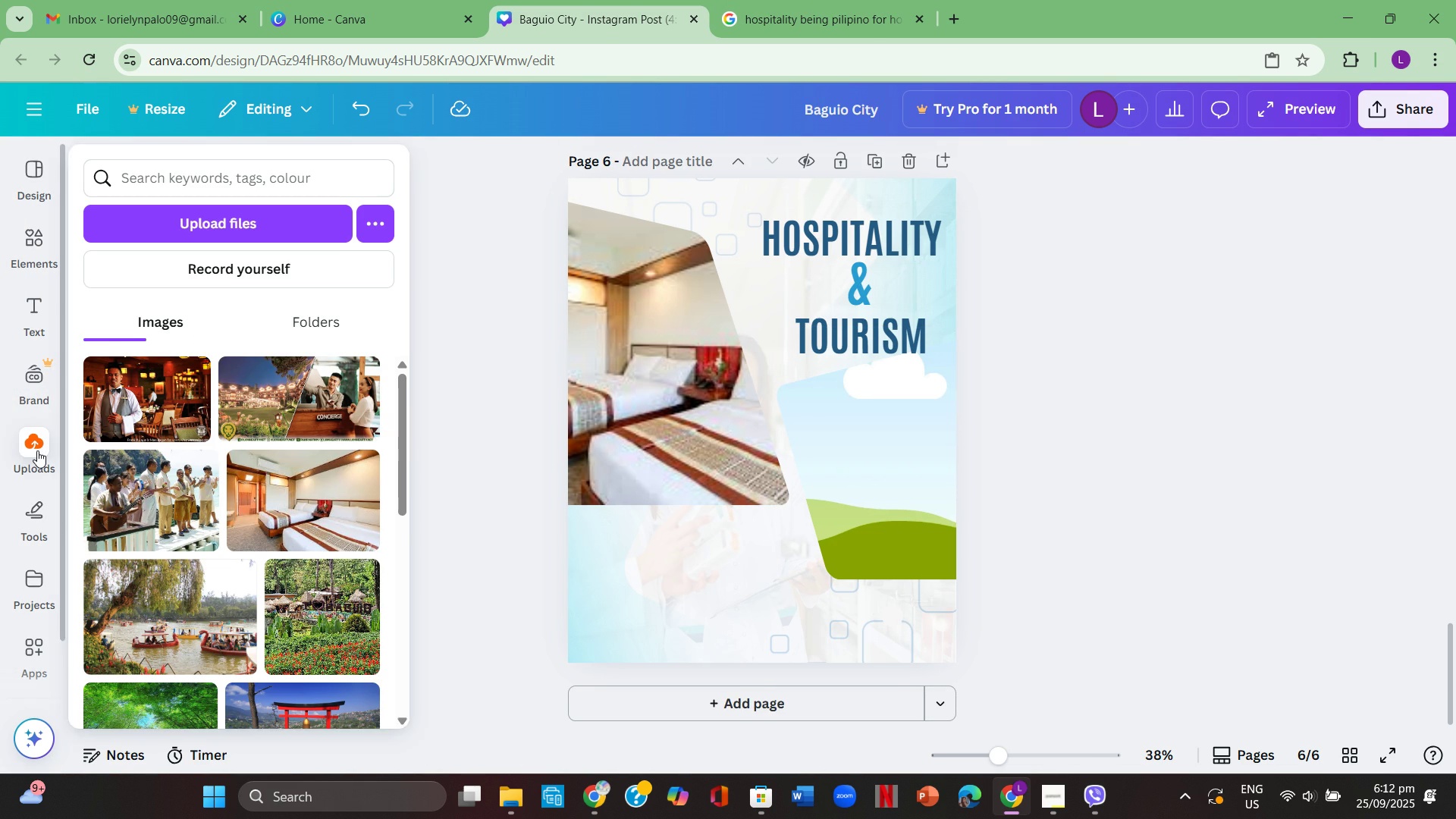 
left_click([37, 450])
 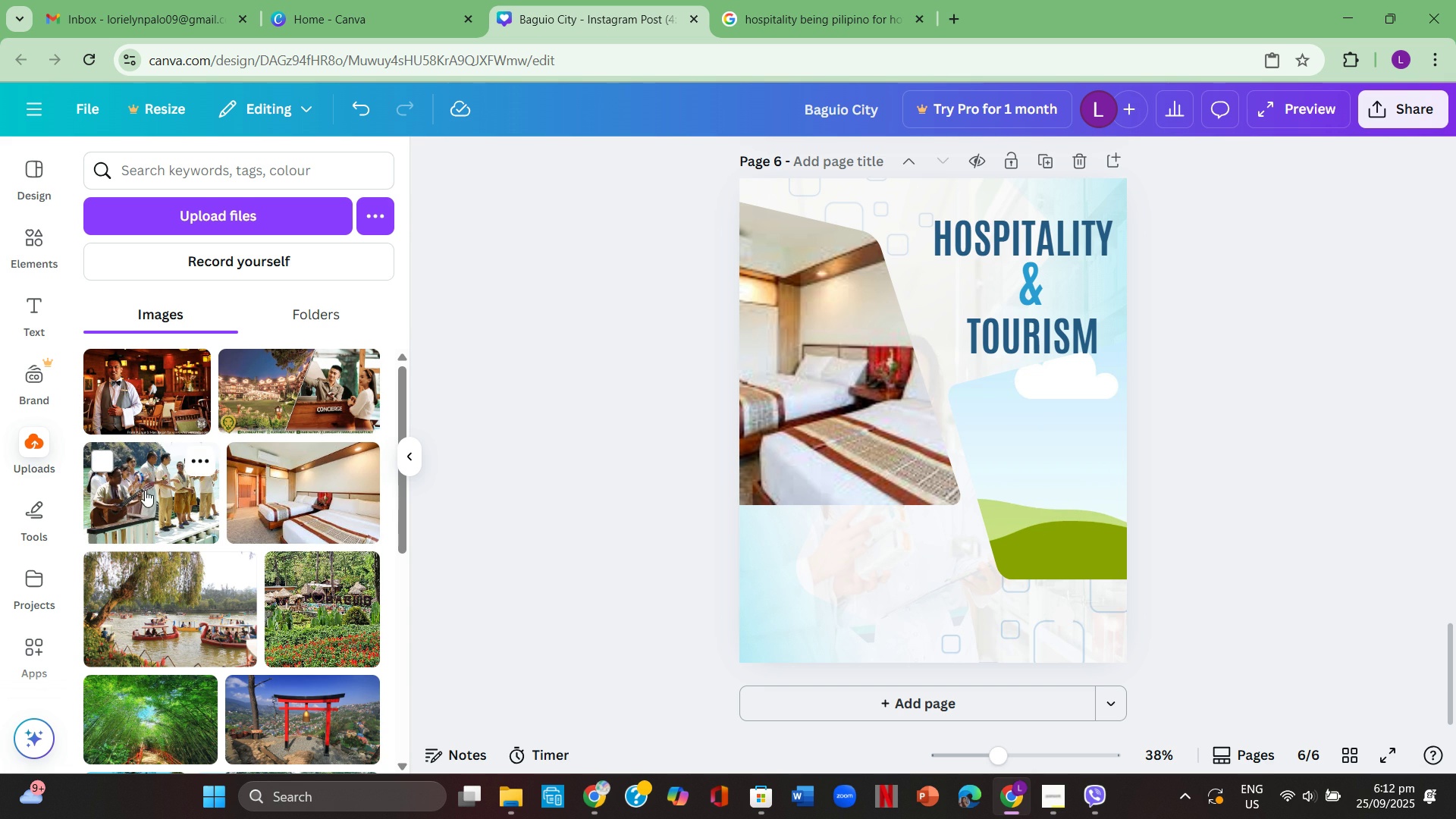 
left_click([152, 500])